 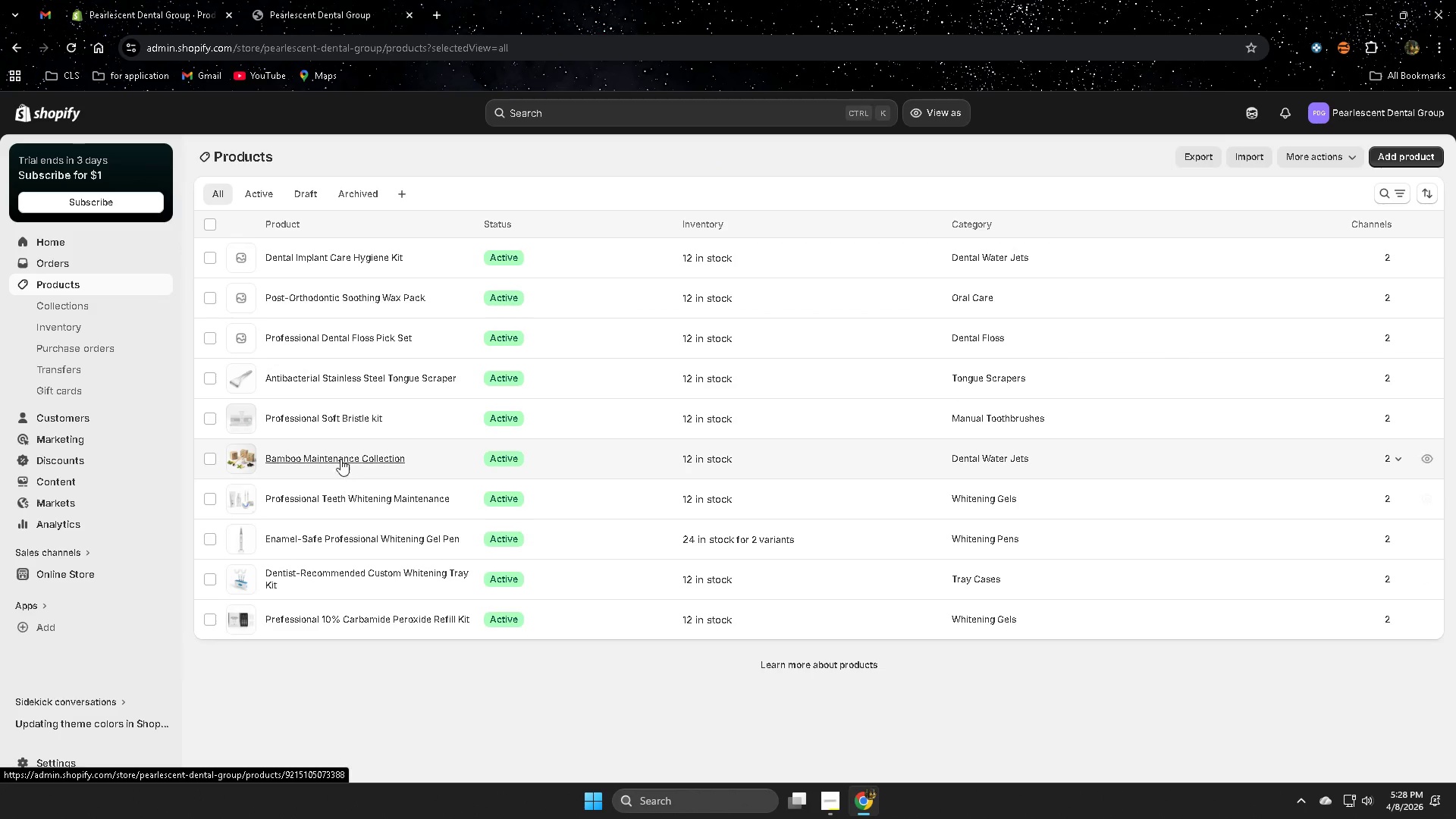 
left_click([1403, 162])
 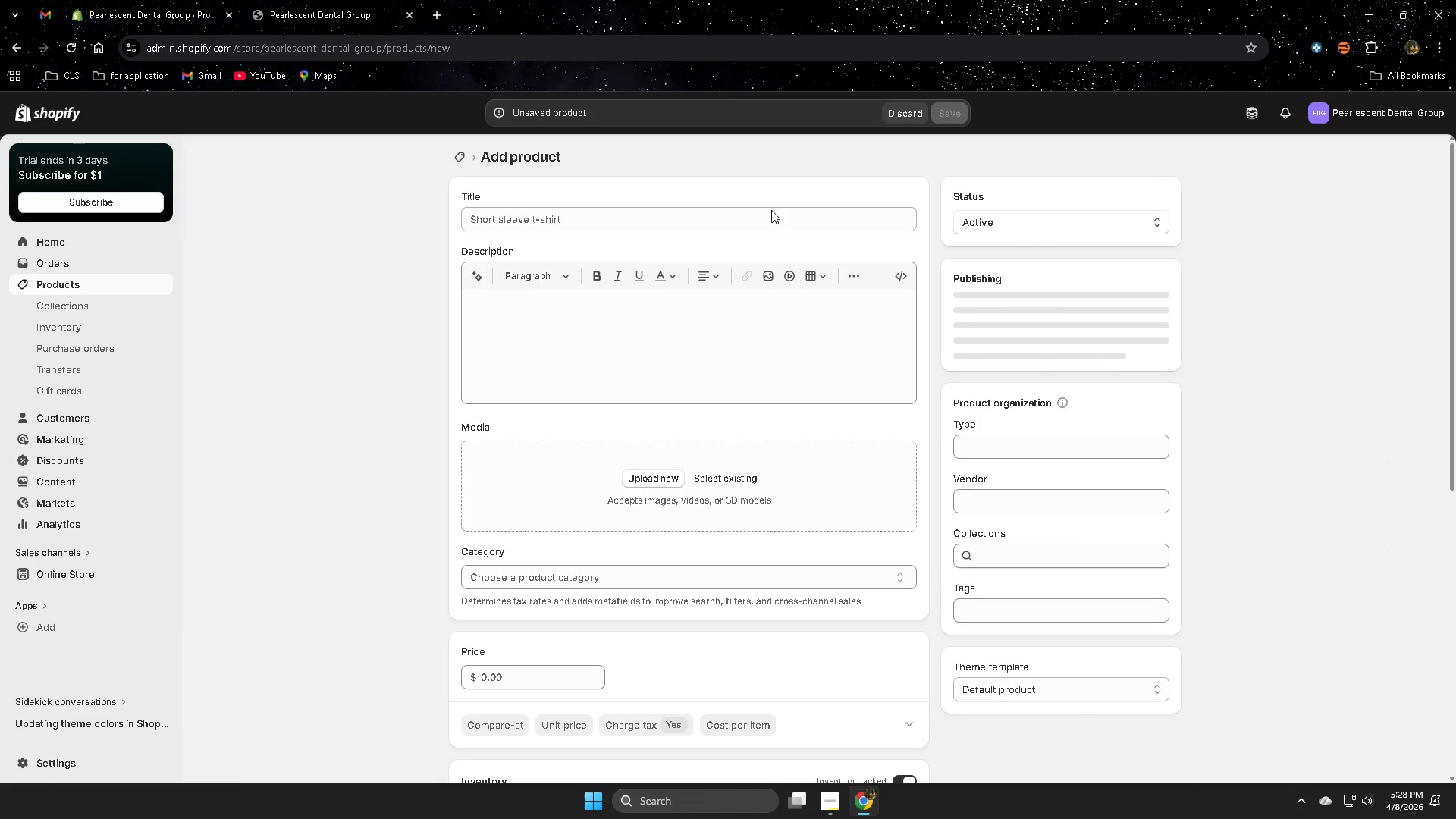 
left_click([629, 221])
 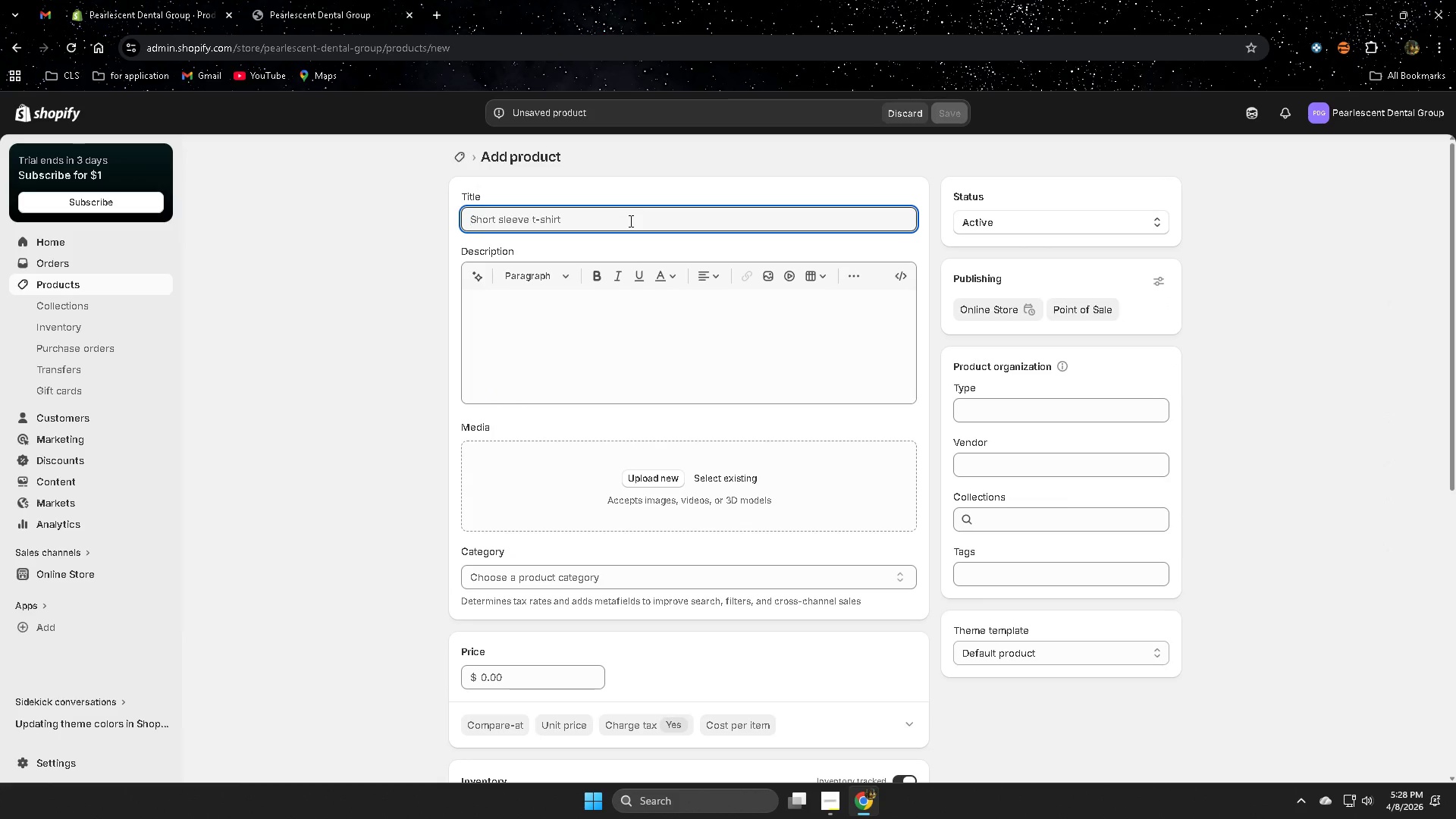 
type(Gum Recovery Healing Gel)
 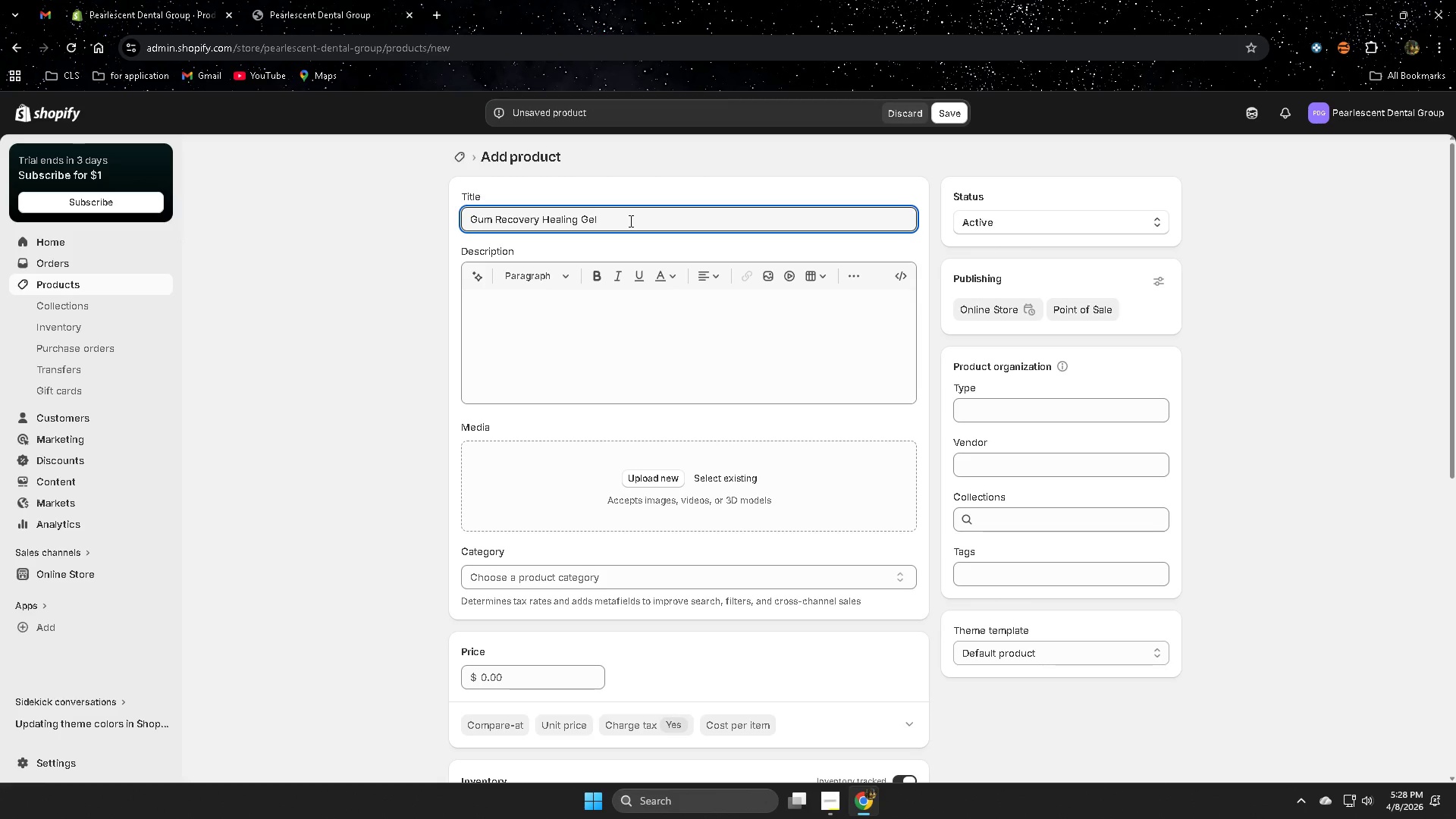 
left_click([598, 322])
 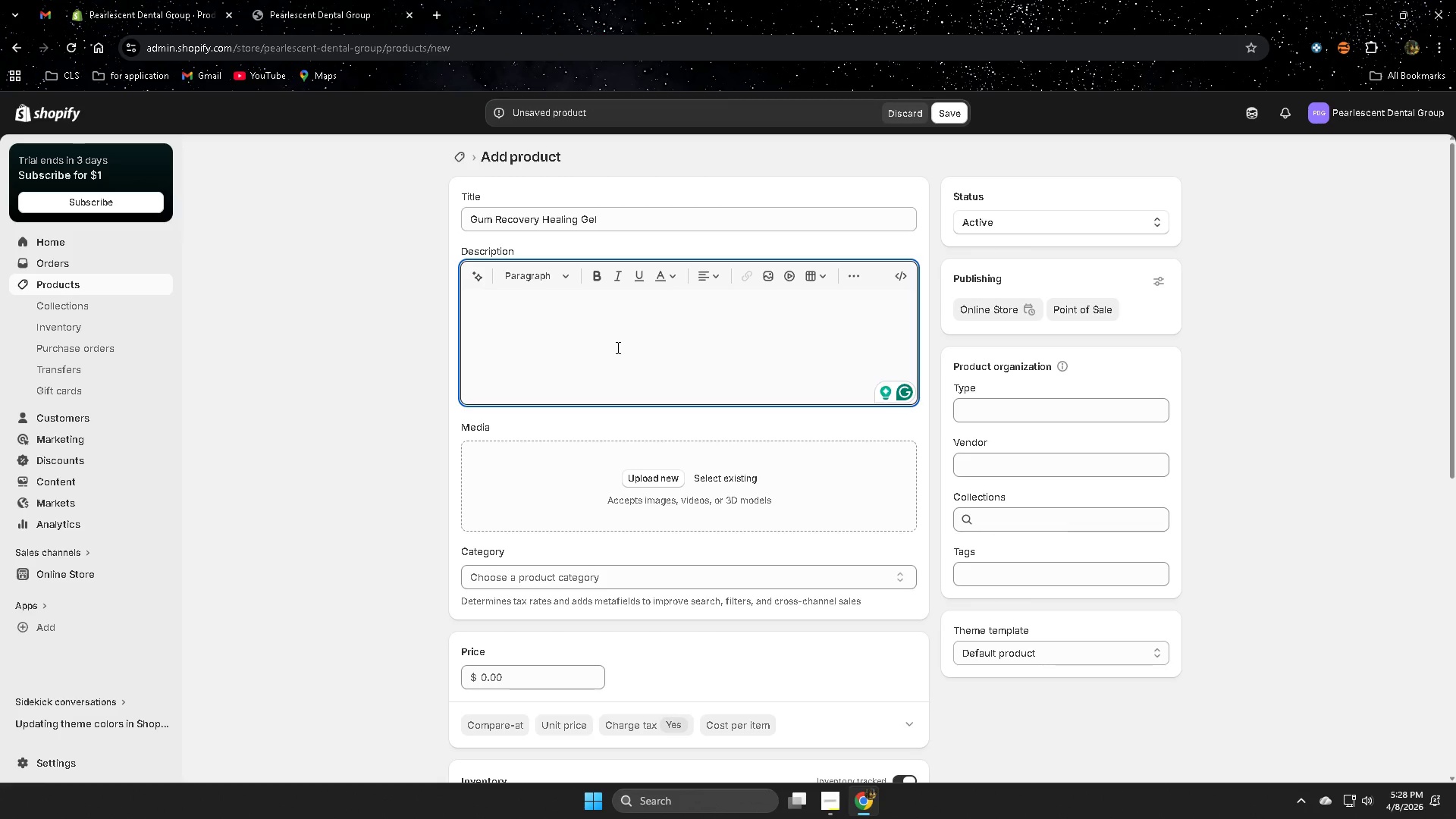 
type(Support gum healing sft)
key(Backspace)
key(Backspace)
key(Backspace)
type(after dental prodec)
key(Backspace)
key(Backspace)
key(Backspace)
type(cedure)
 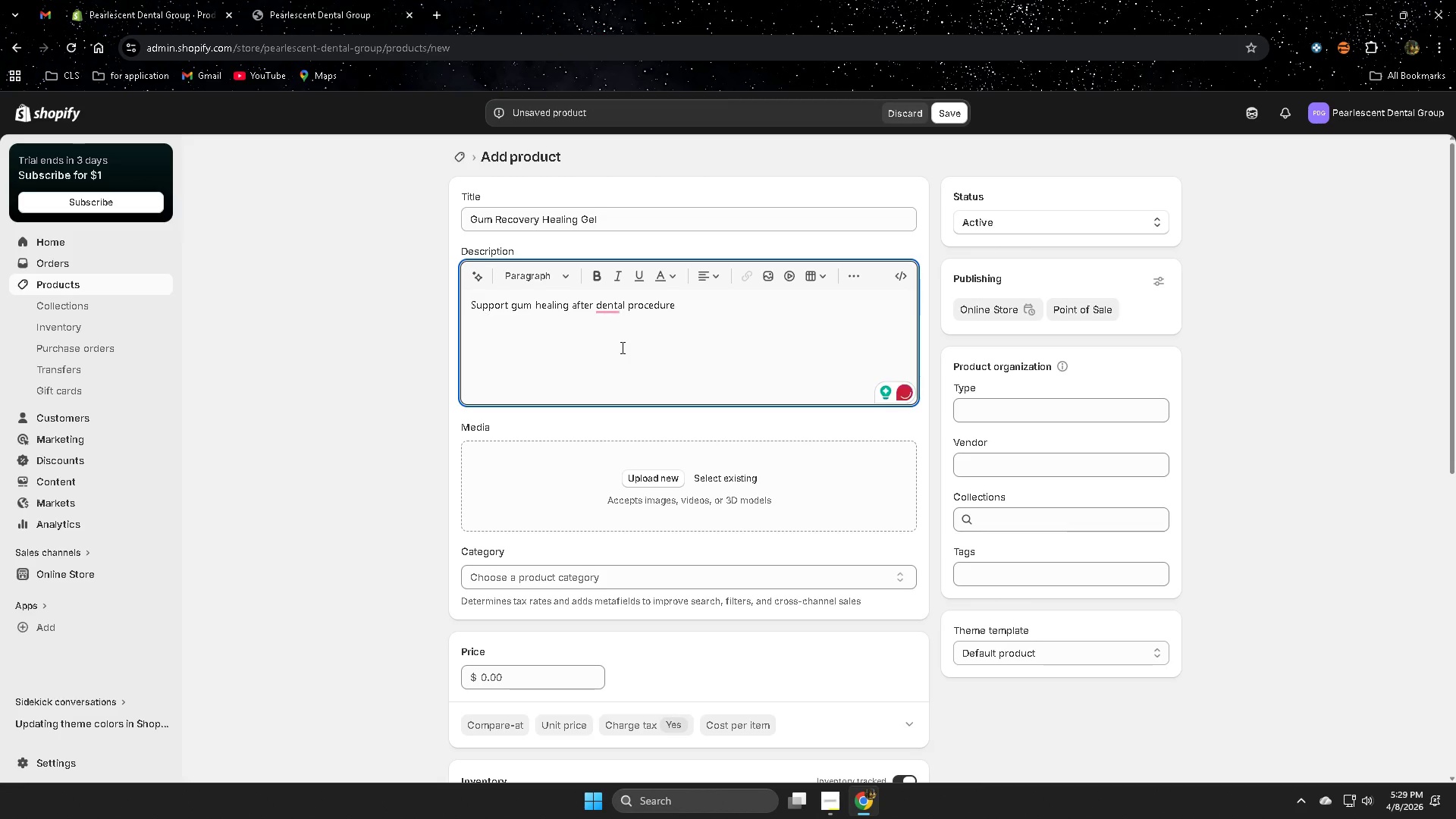 
type(s with)
 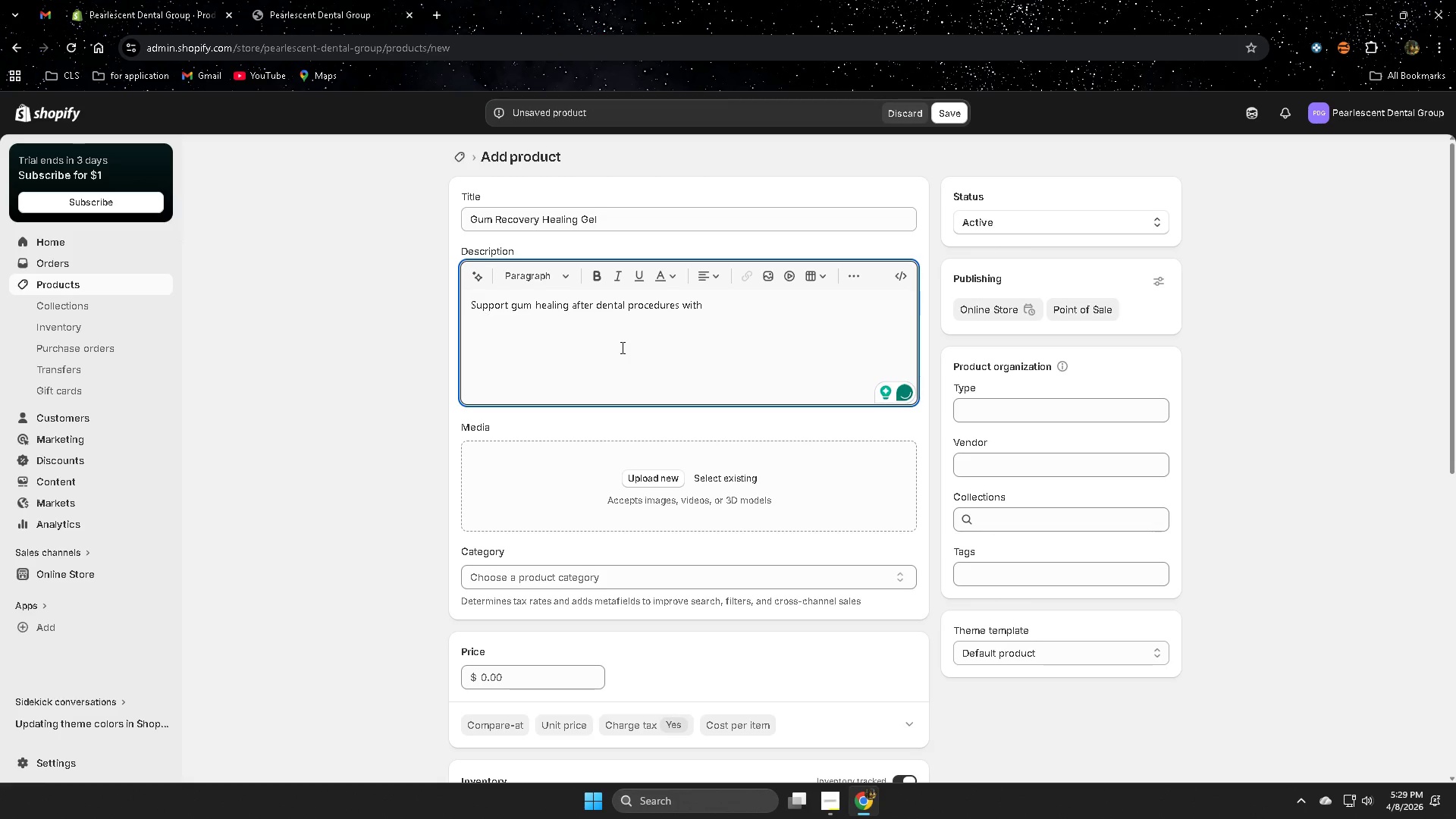 
wait(5.28)
 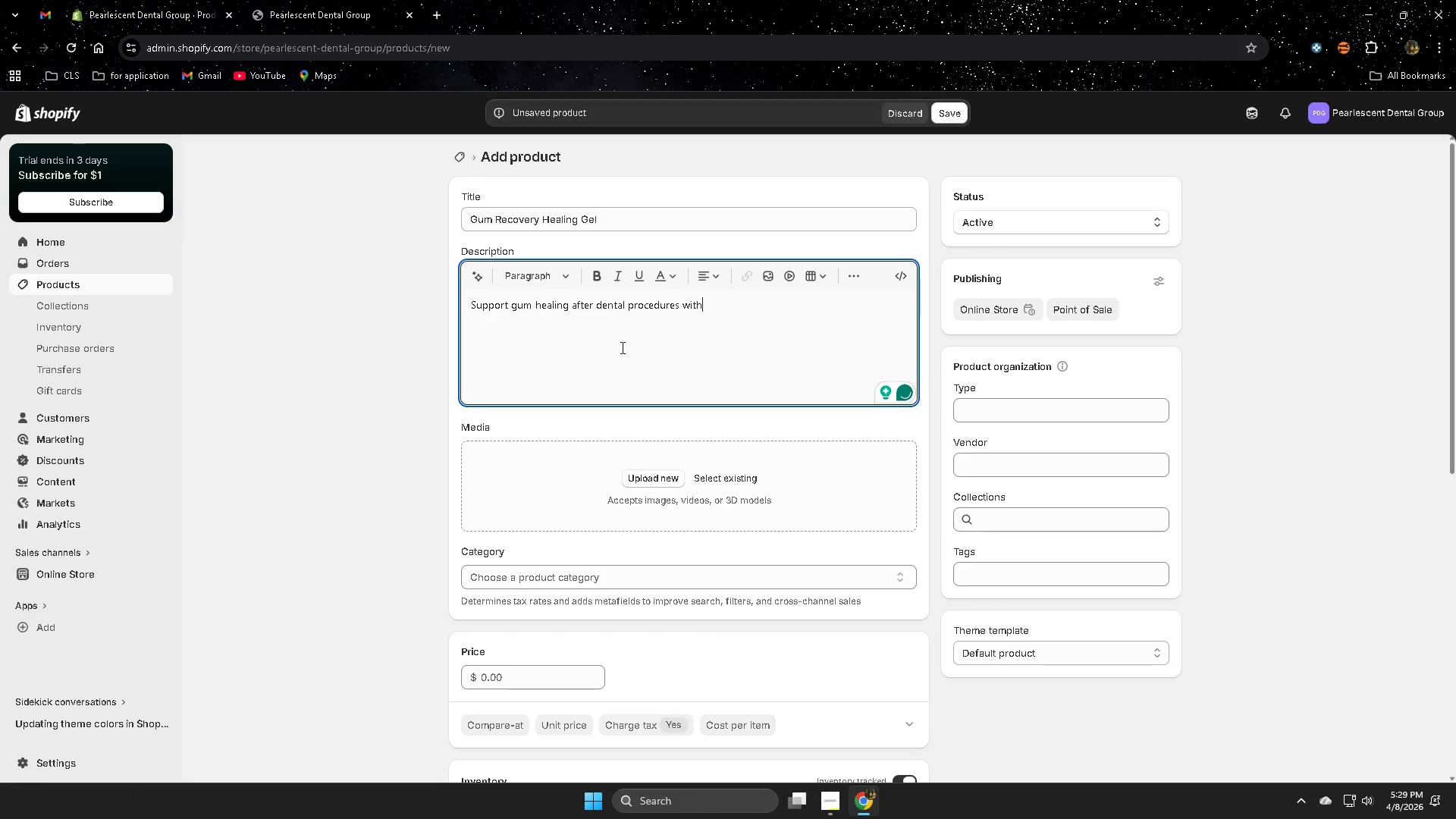 
type( this dental-recommended recovery gel. The soothing formula )
 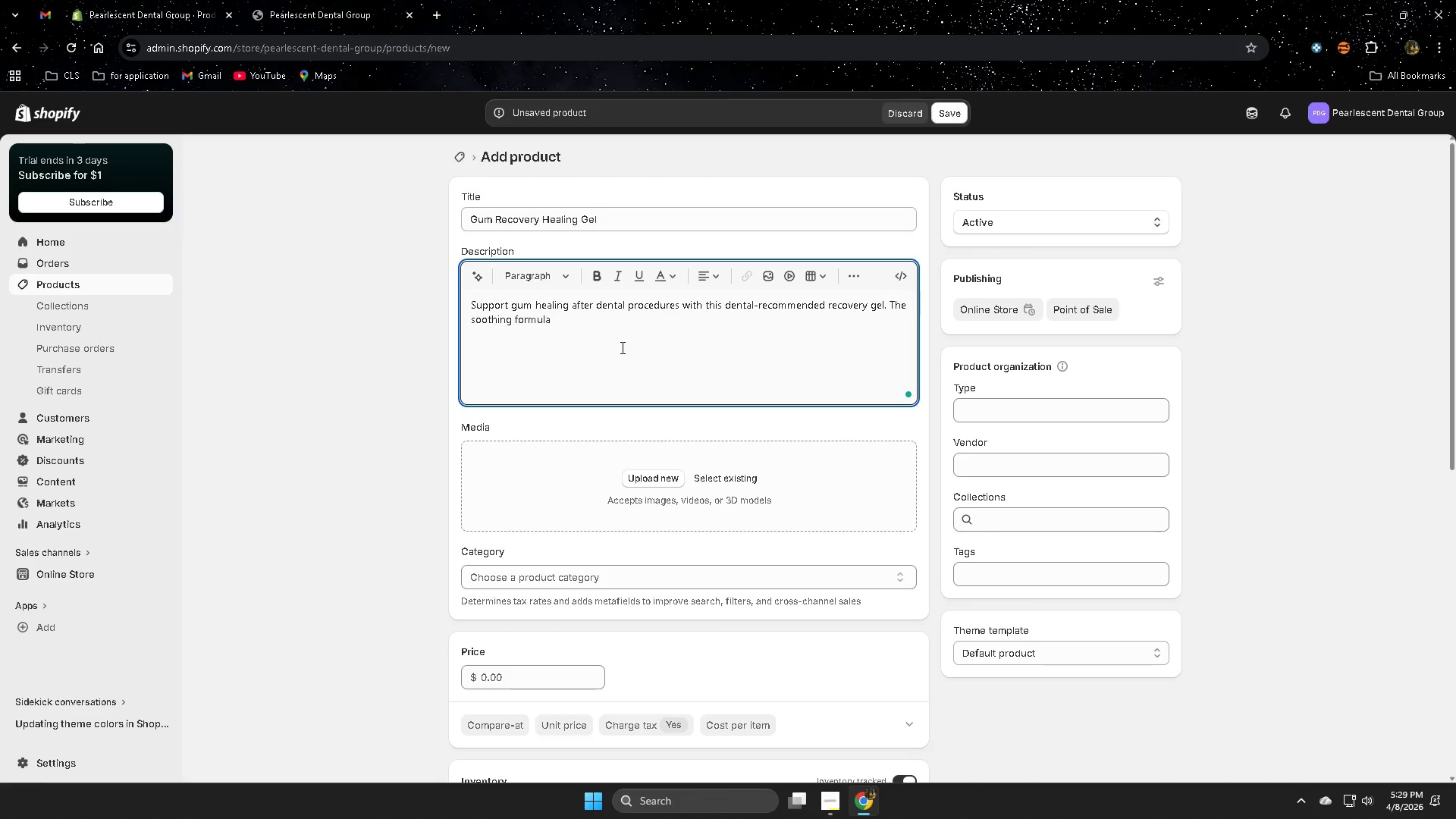 
type(protects sensitive tissue while remaining enal)
key(Backspace)
type(mel-safe.)